 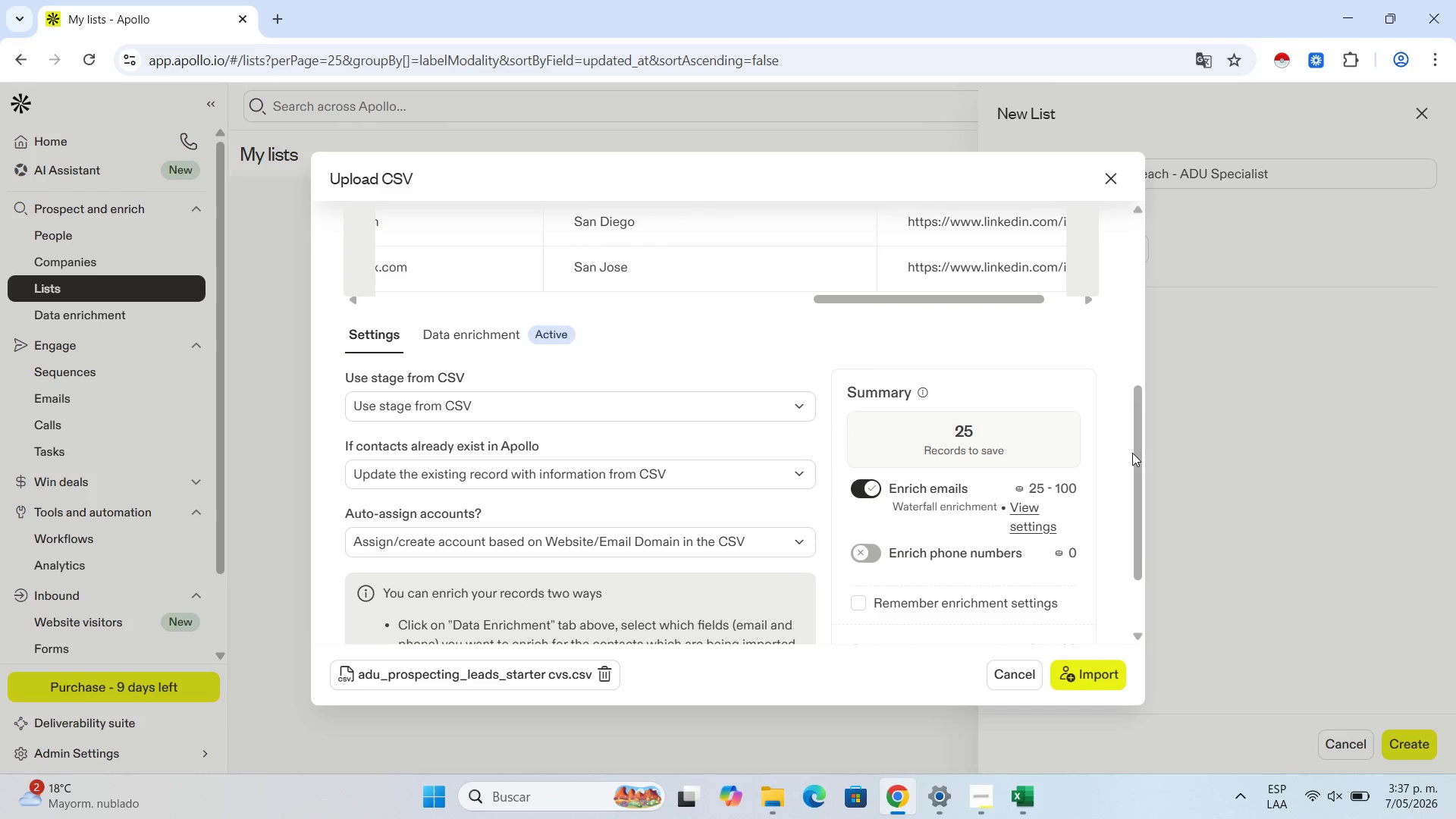 
scroll: coordinate [664, 459], scroll_direction: down, amount: 2.0
 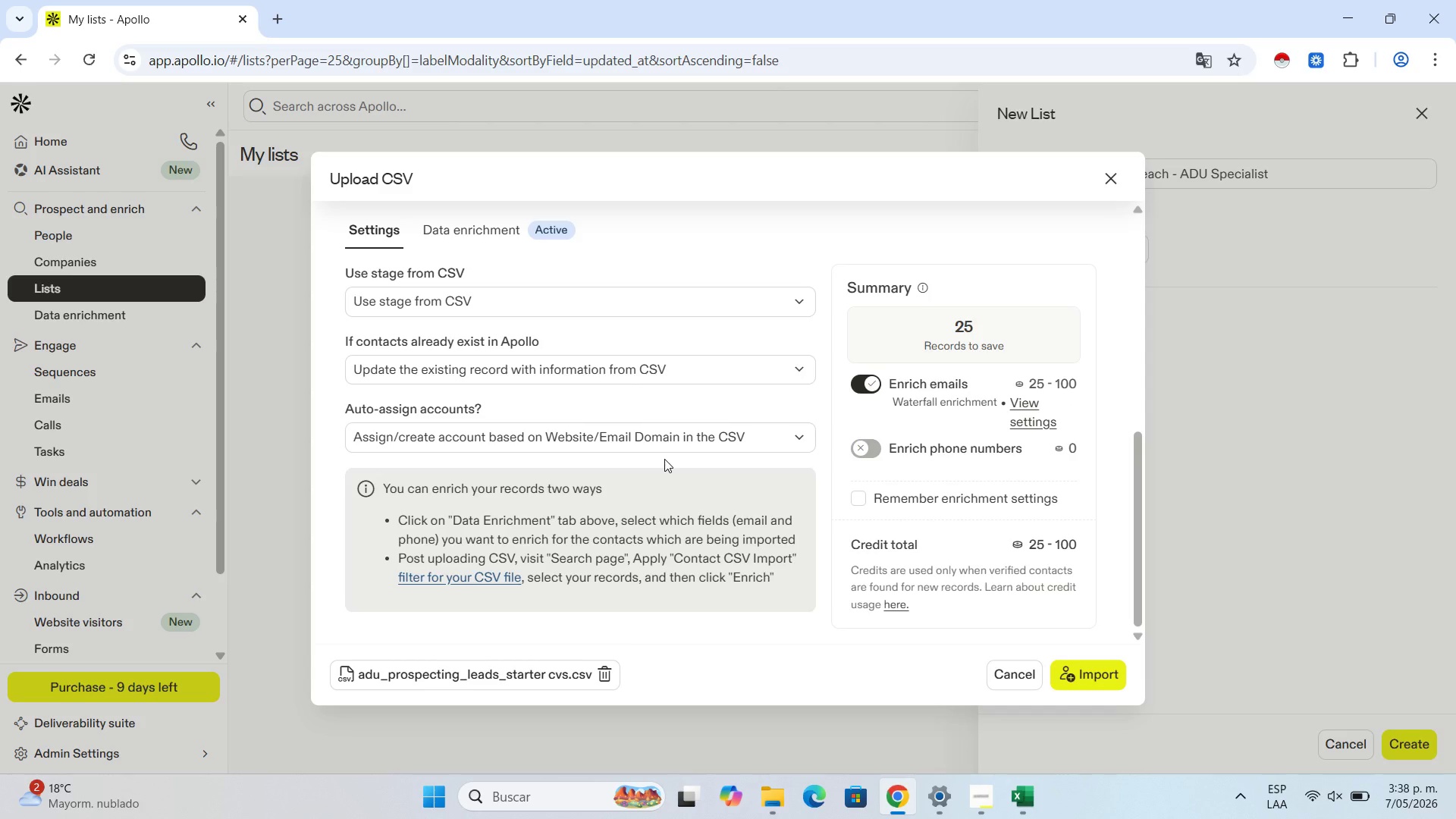 
wait(44.8)
 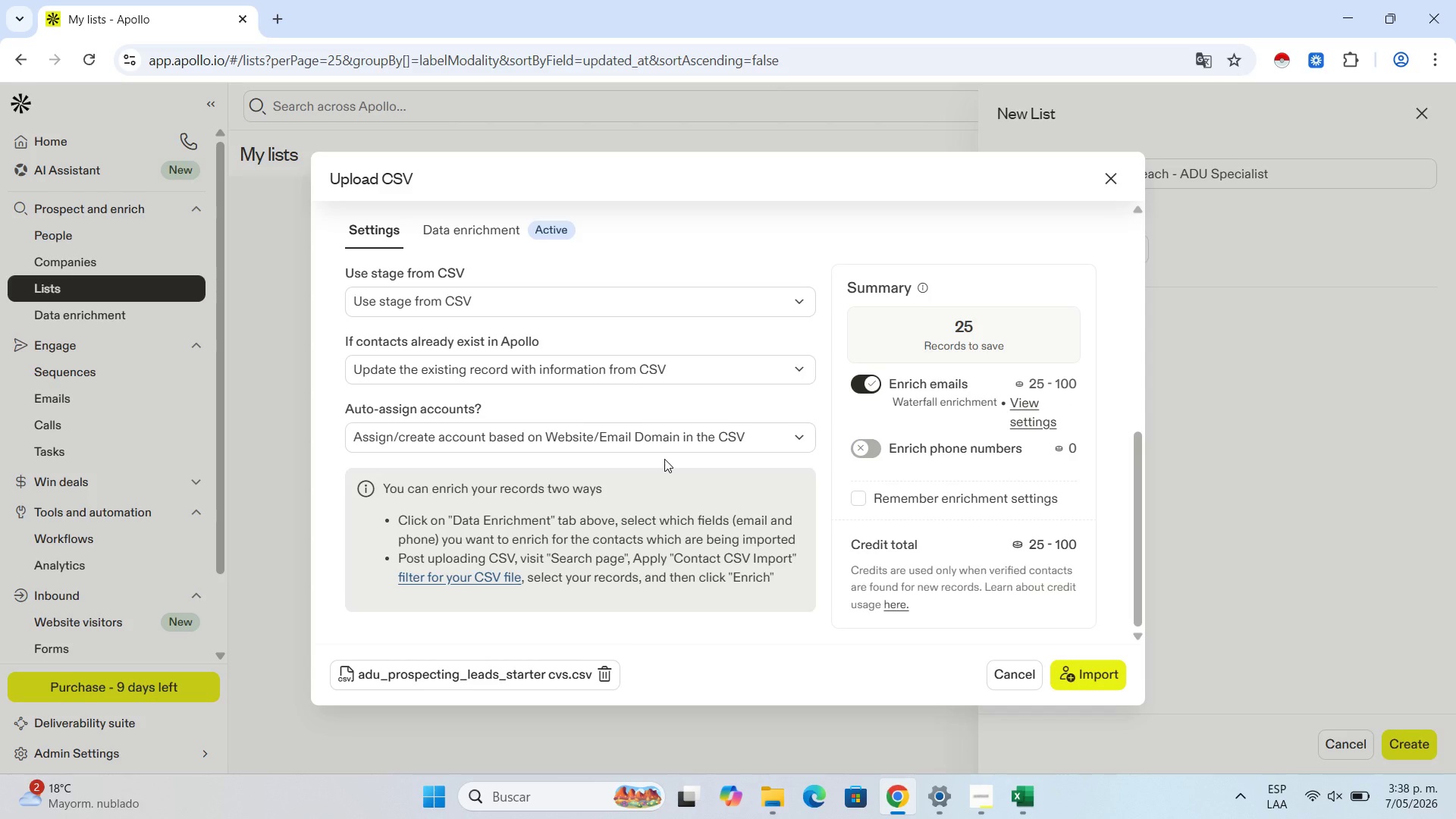 
scroll: coordinate [664, 459], scroll_direction: up, amount: 5.0
 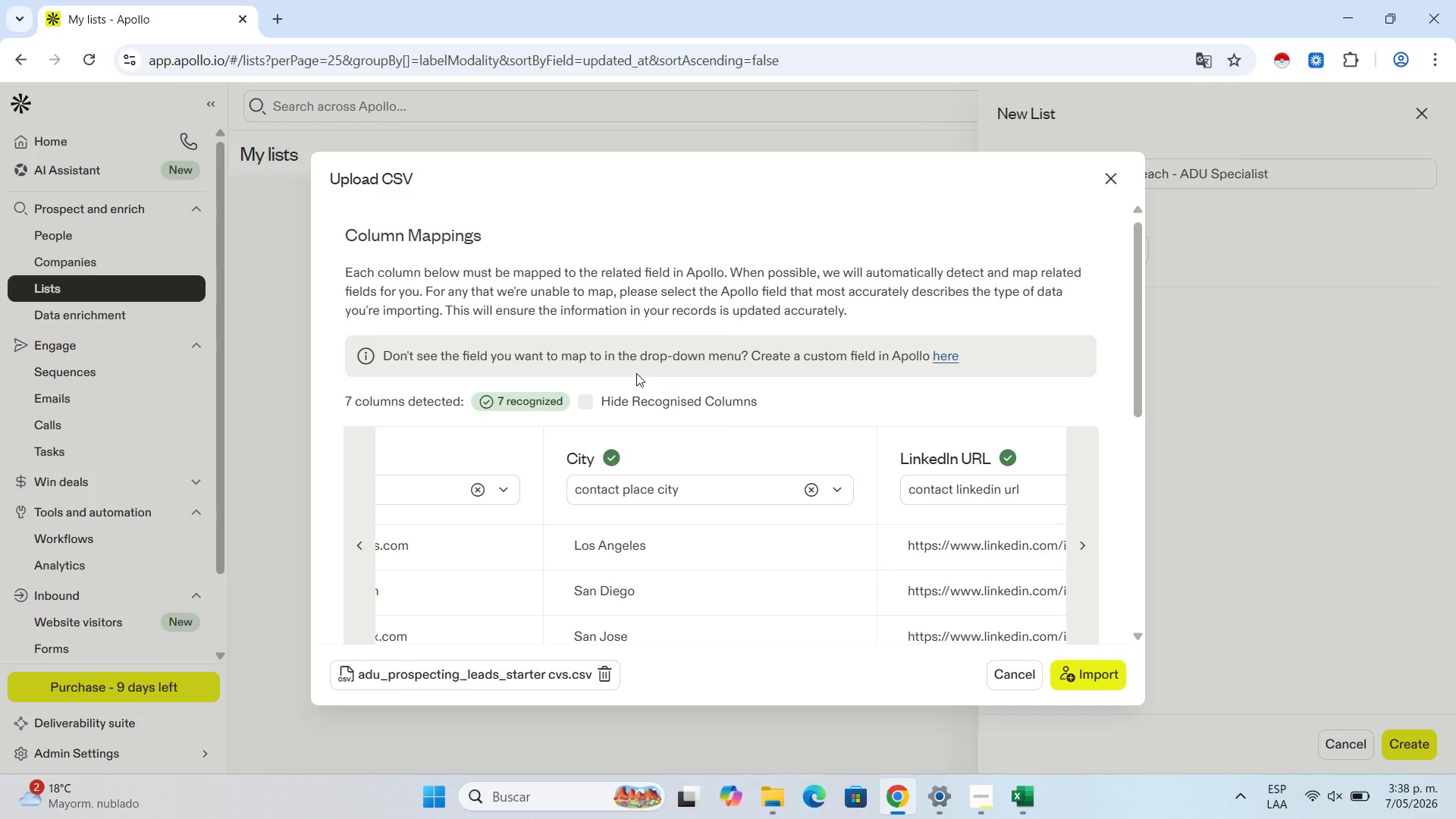 
wait(5.68)
 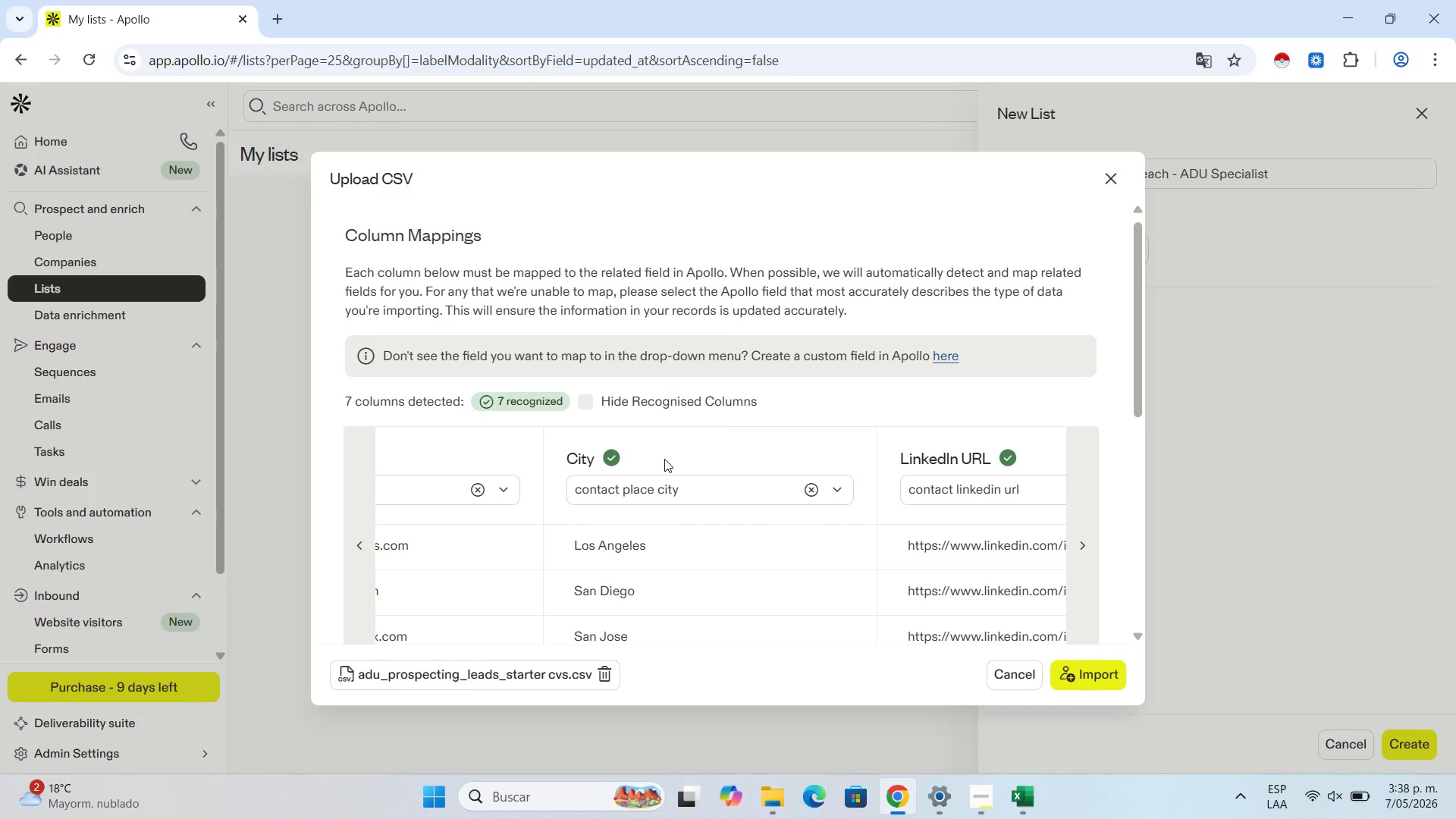 
scroll: coordinate [636, 373], scroll_direction: down, amount: 1.0
 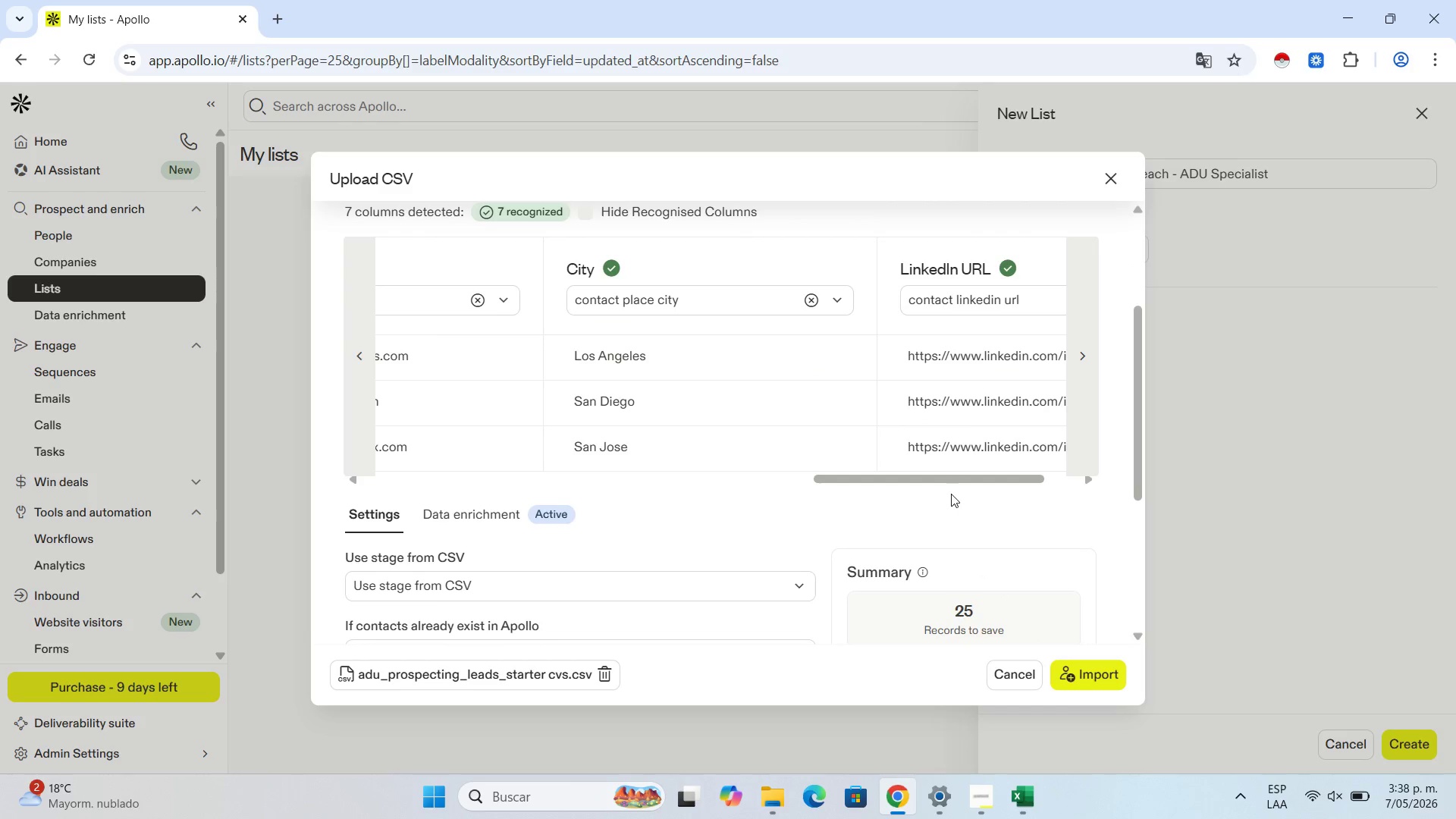 
left_click_drag(start_coordinate=[960, 479], to_coordinate=[861, 463])
 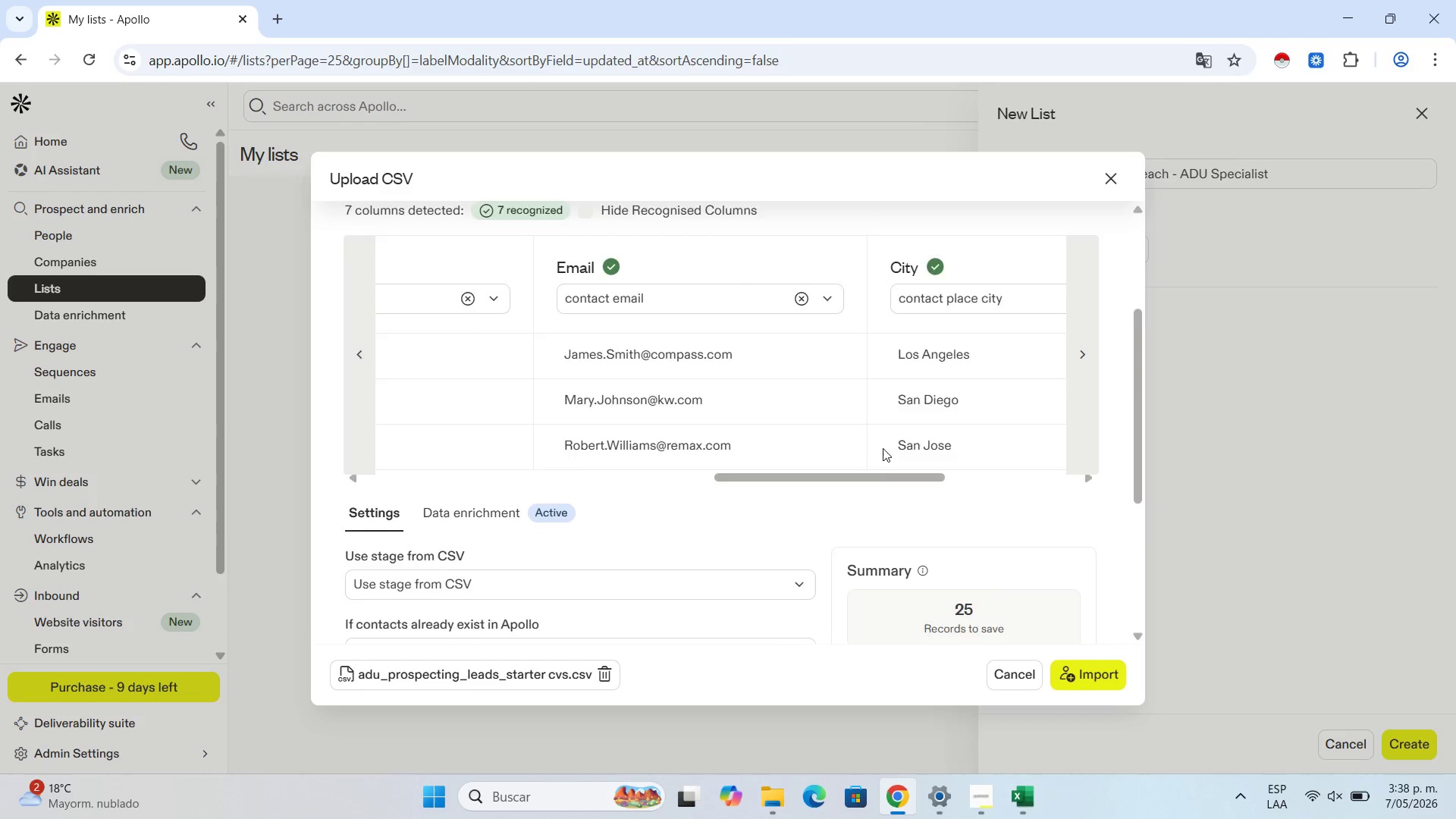 
scroll: coordinate [883, 448], scroll_direction: up, amount: 1.0
 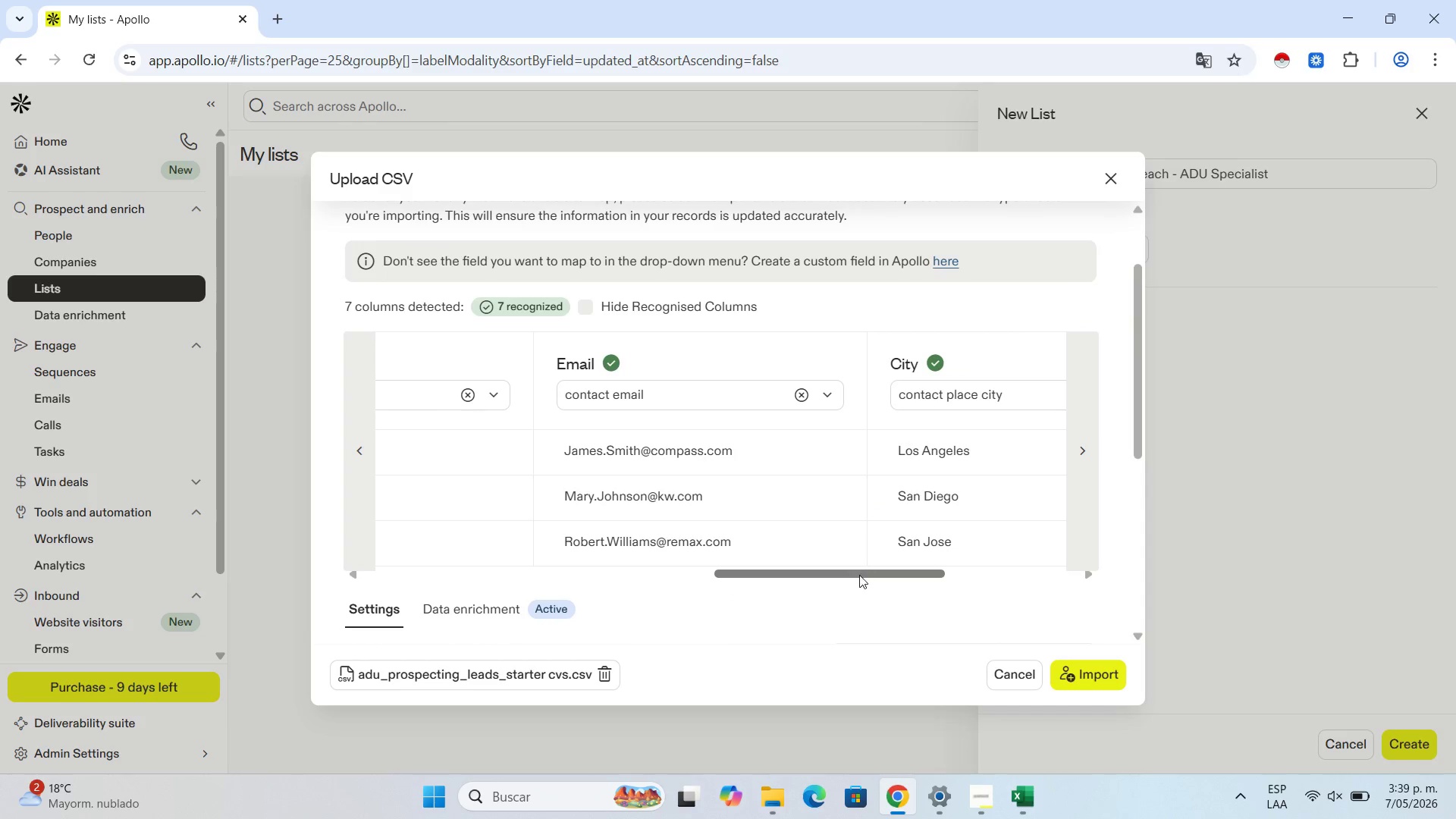 
left_click_drag(start_coordinate=[859, 576], to_coordinate=[466, 519])
 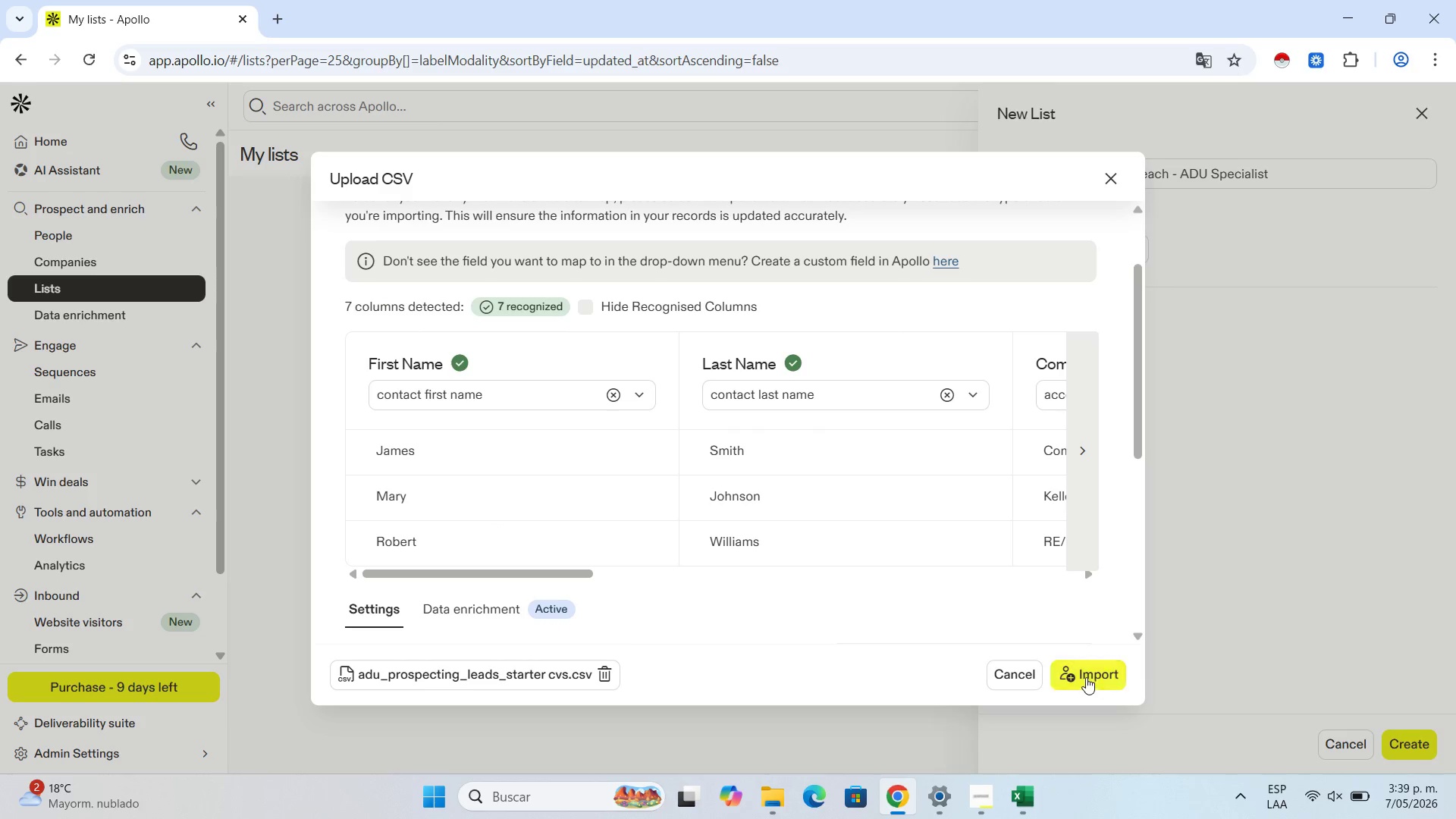 
left_click([1078, 673])
 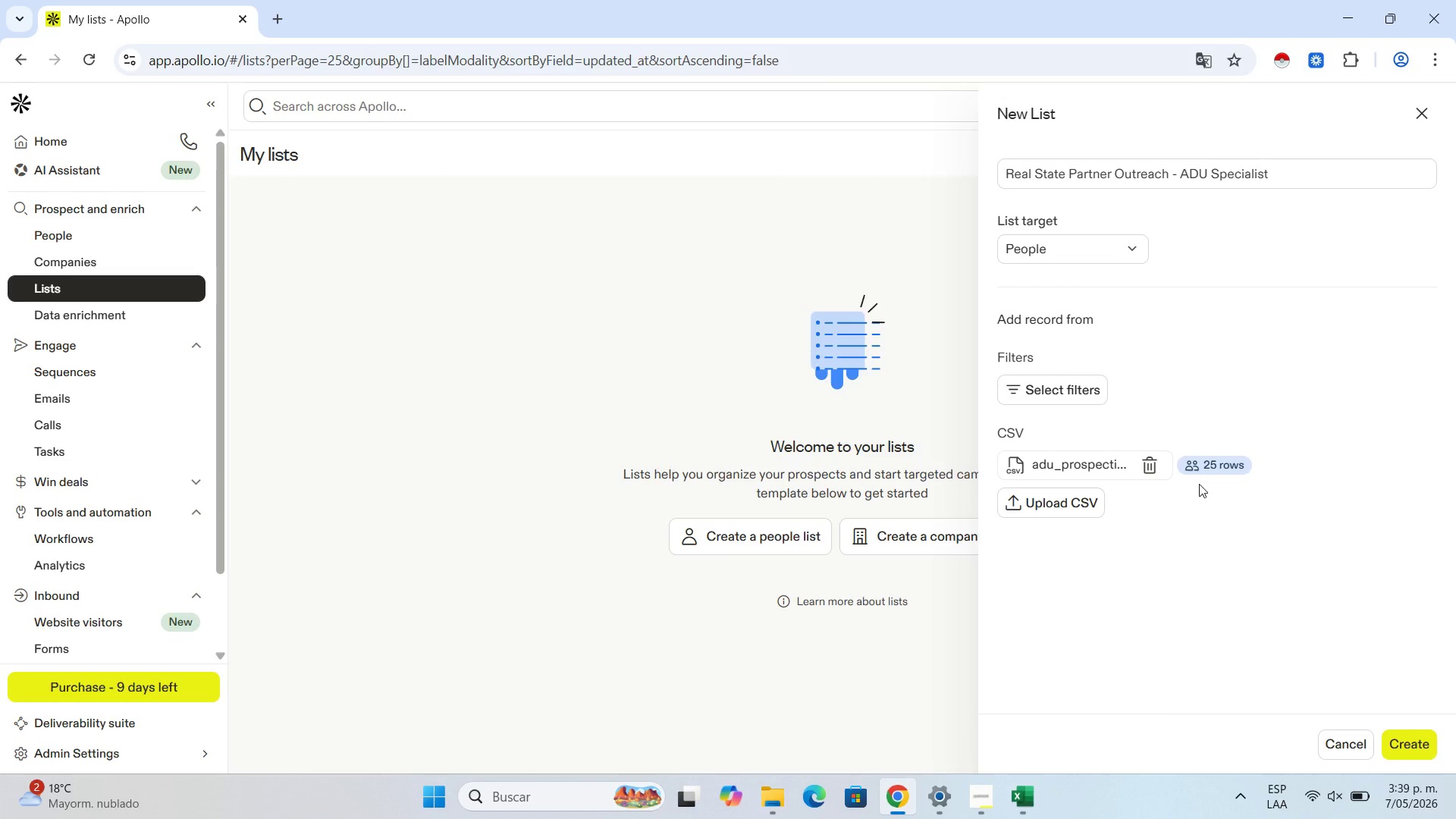 
left_click([963, 817])